 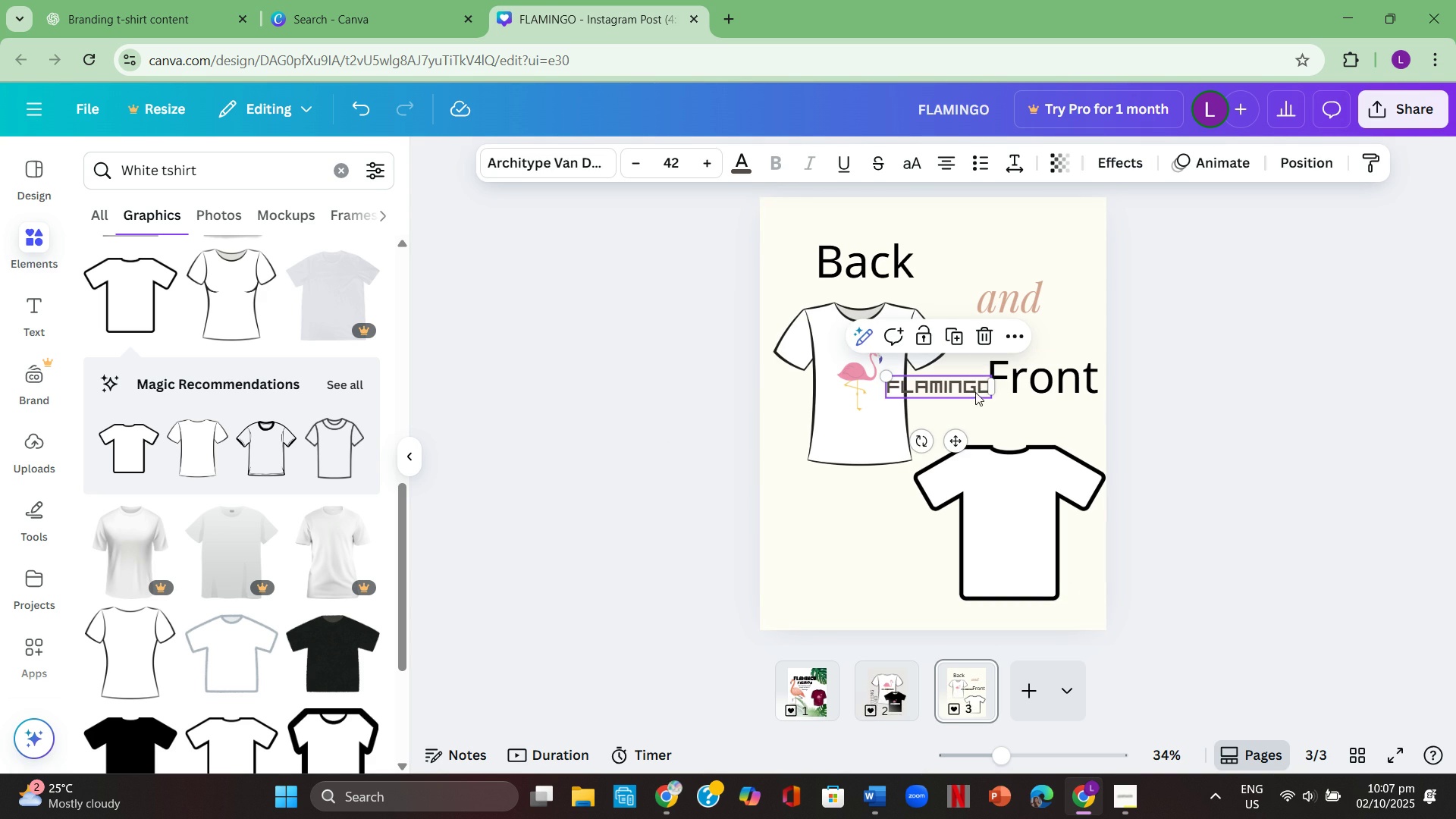 
left_click([1176, 448])
 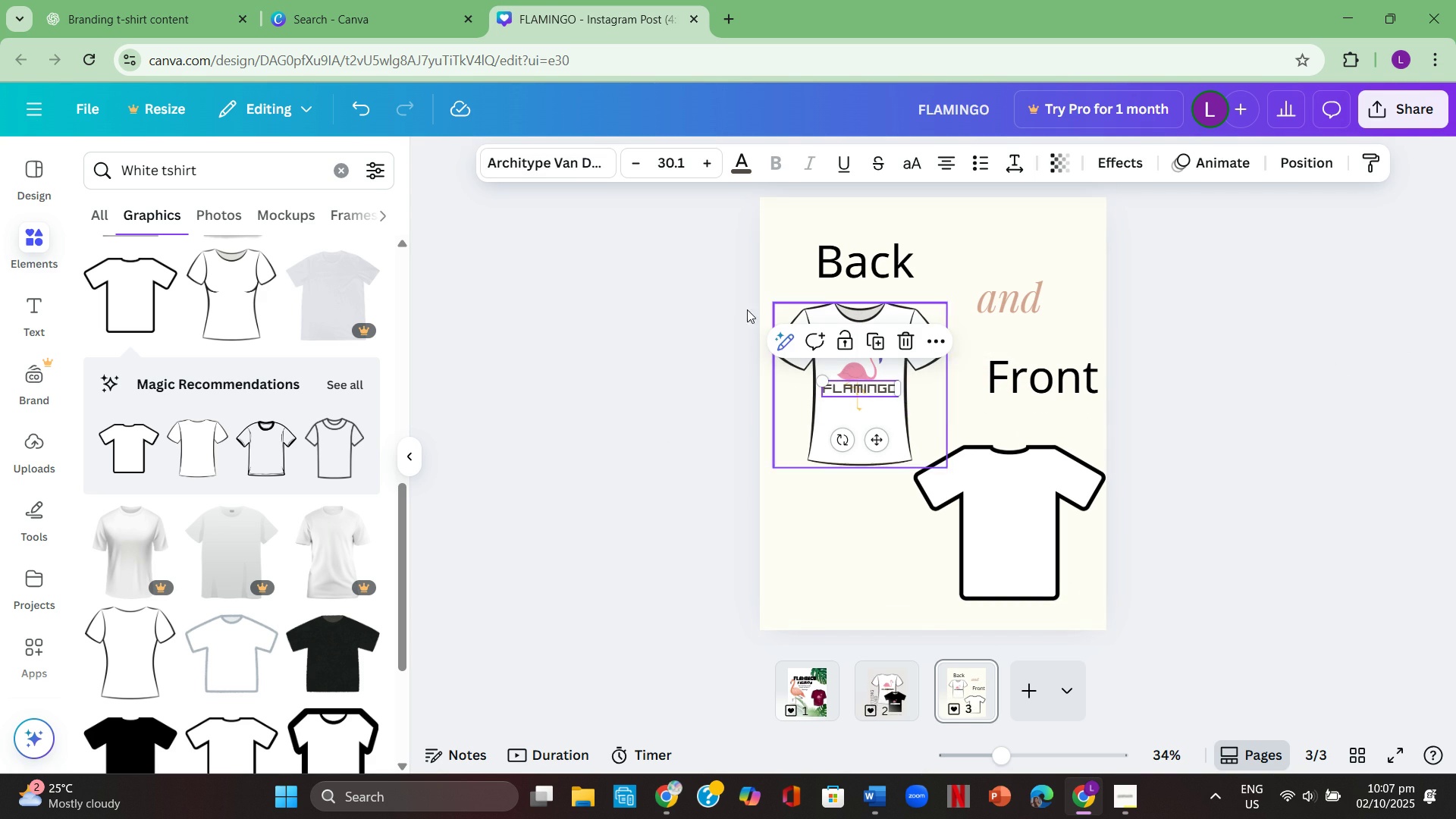 
mouse_move([840, 383])
 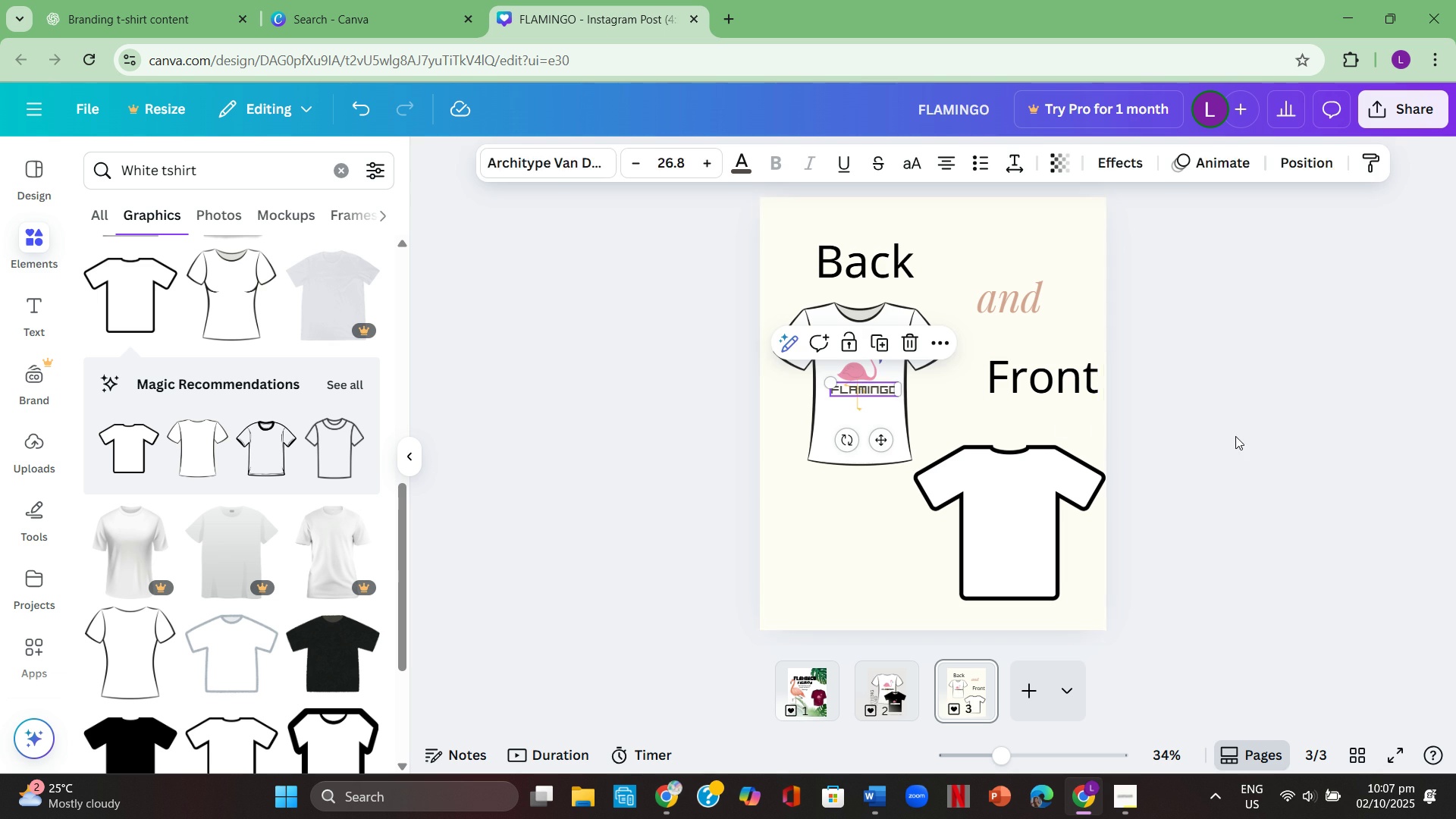 
left_click([1235, 436])
 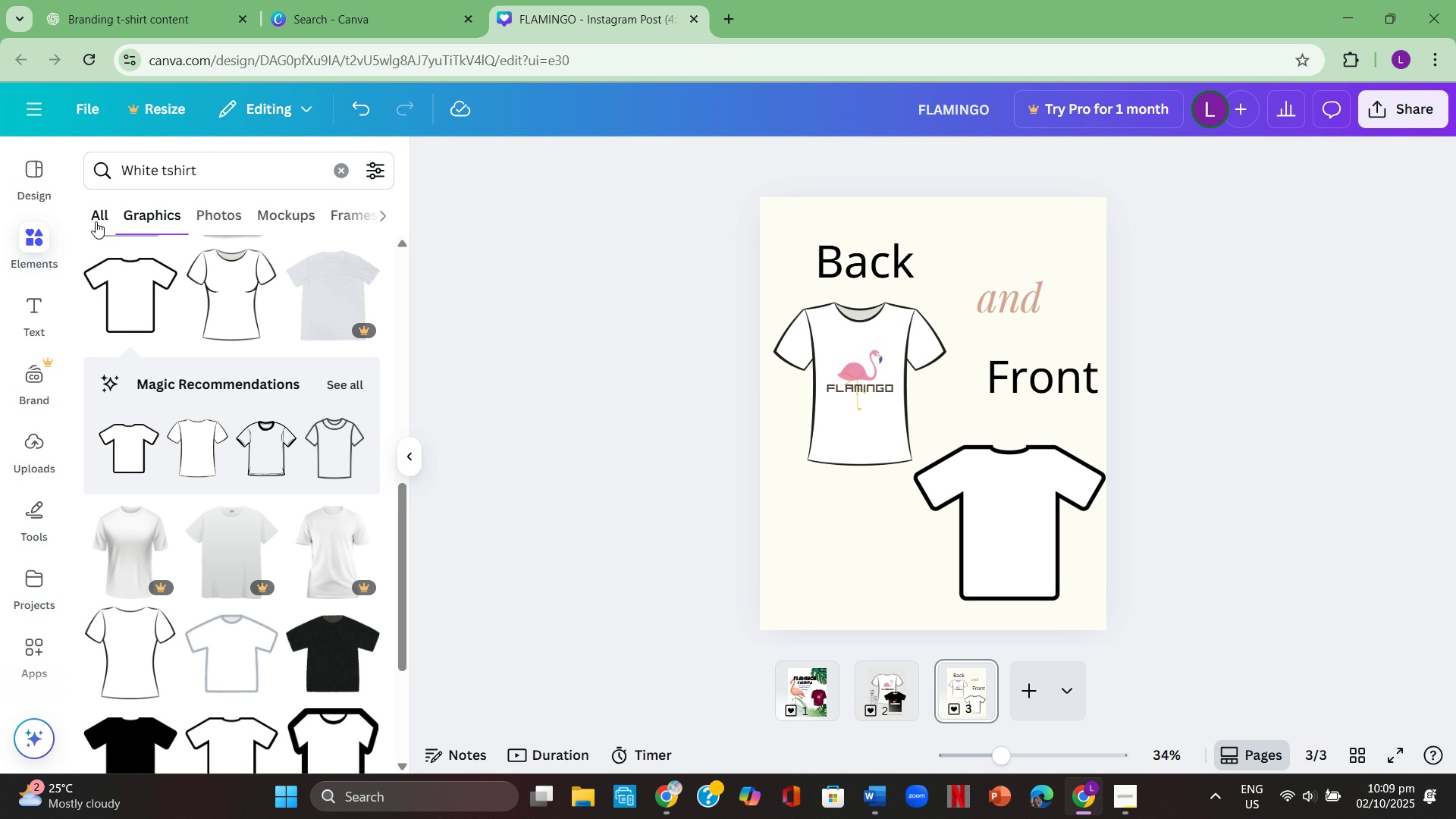 
wait(118.16)
 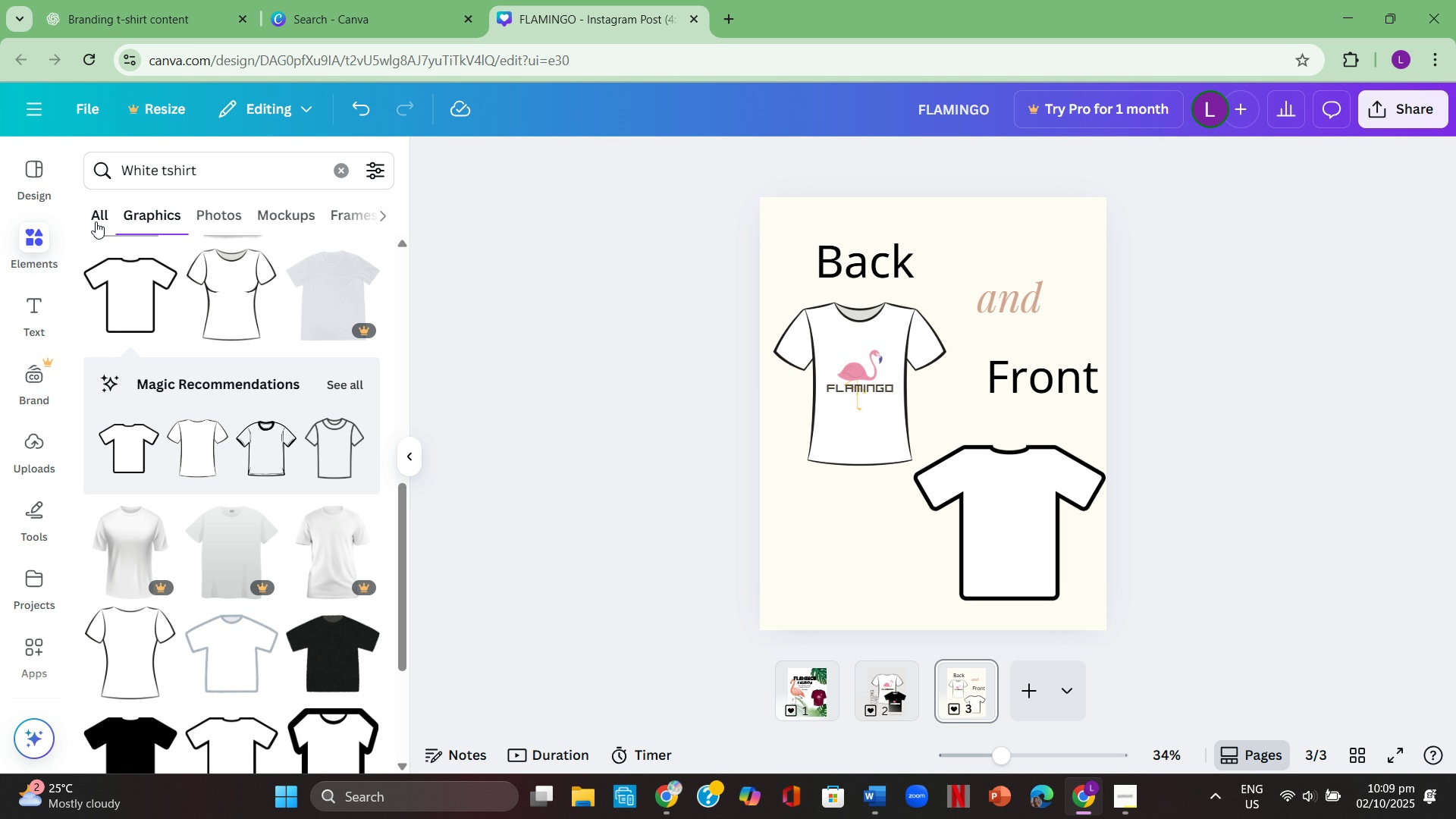 
left_click([42, 319])
 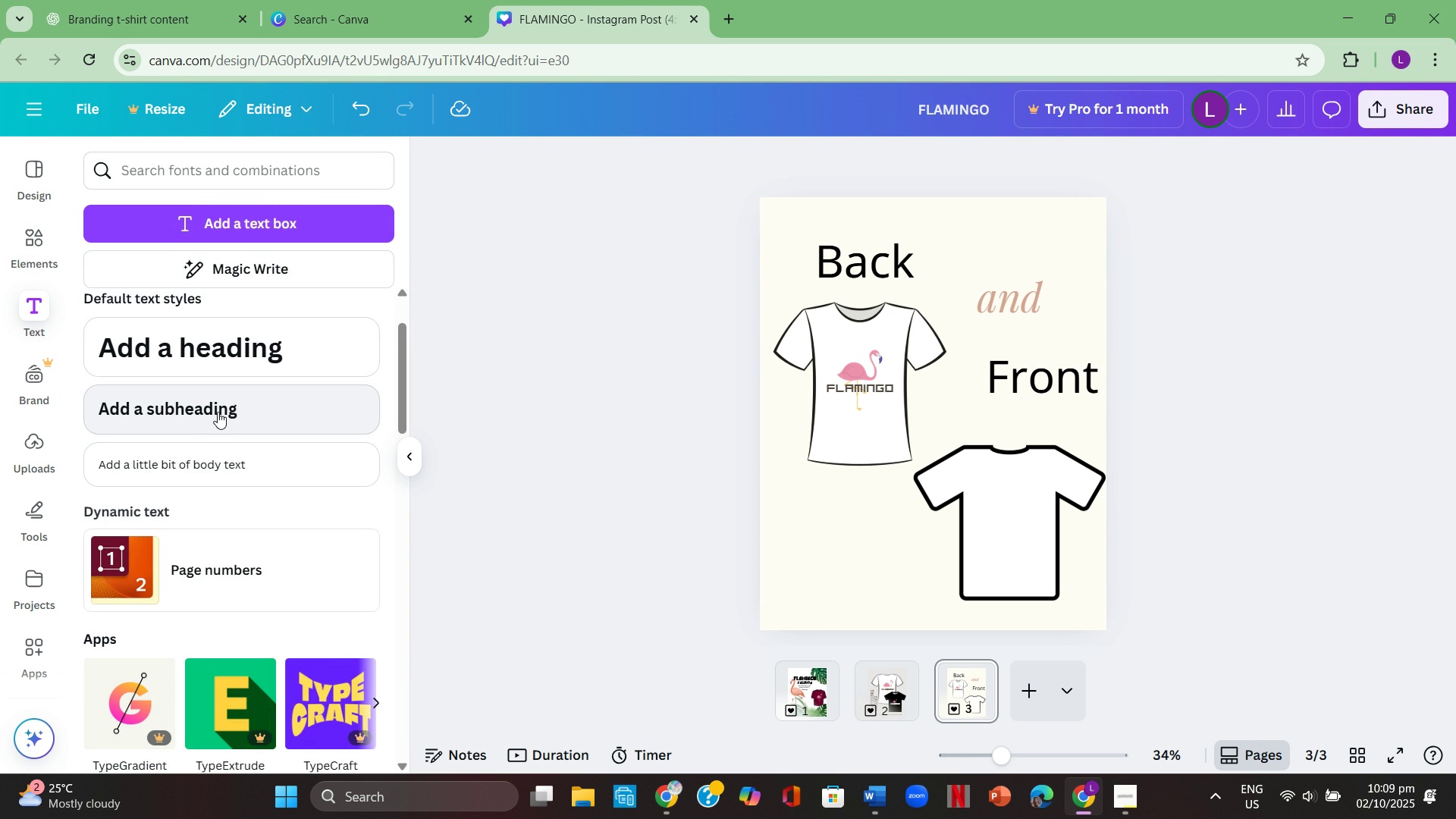 
left_click([218, 412])
 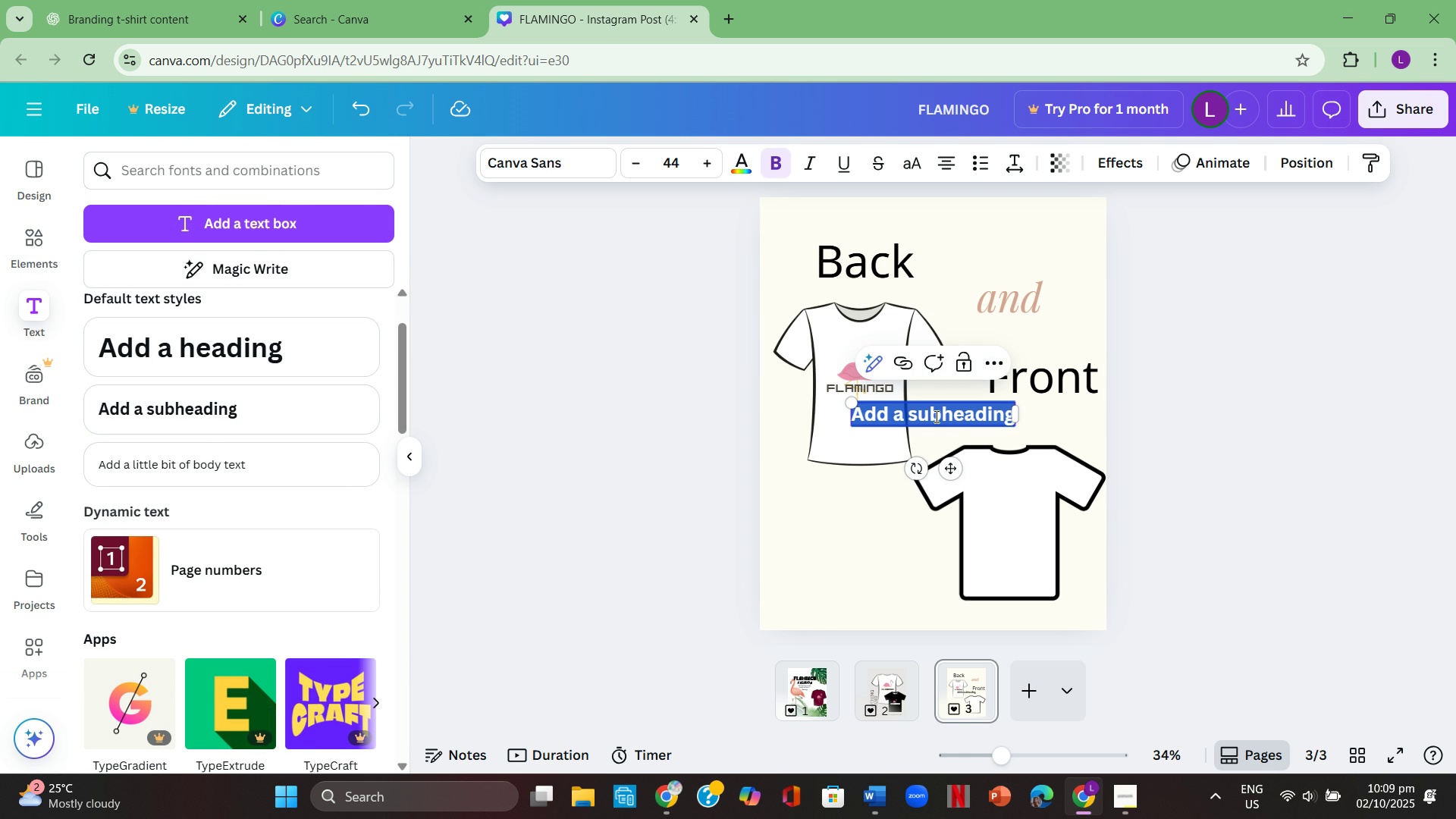 
left_click([1216, 434])
 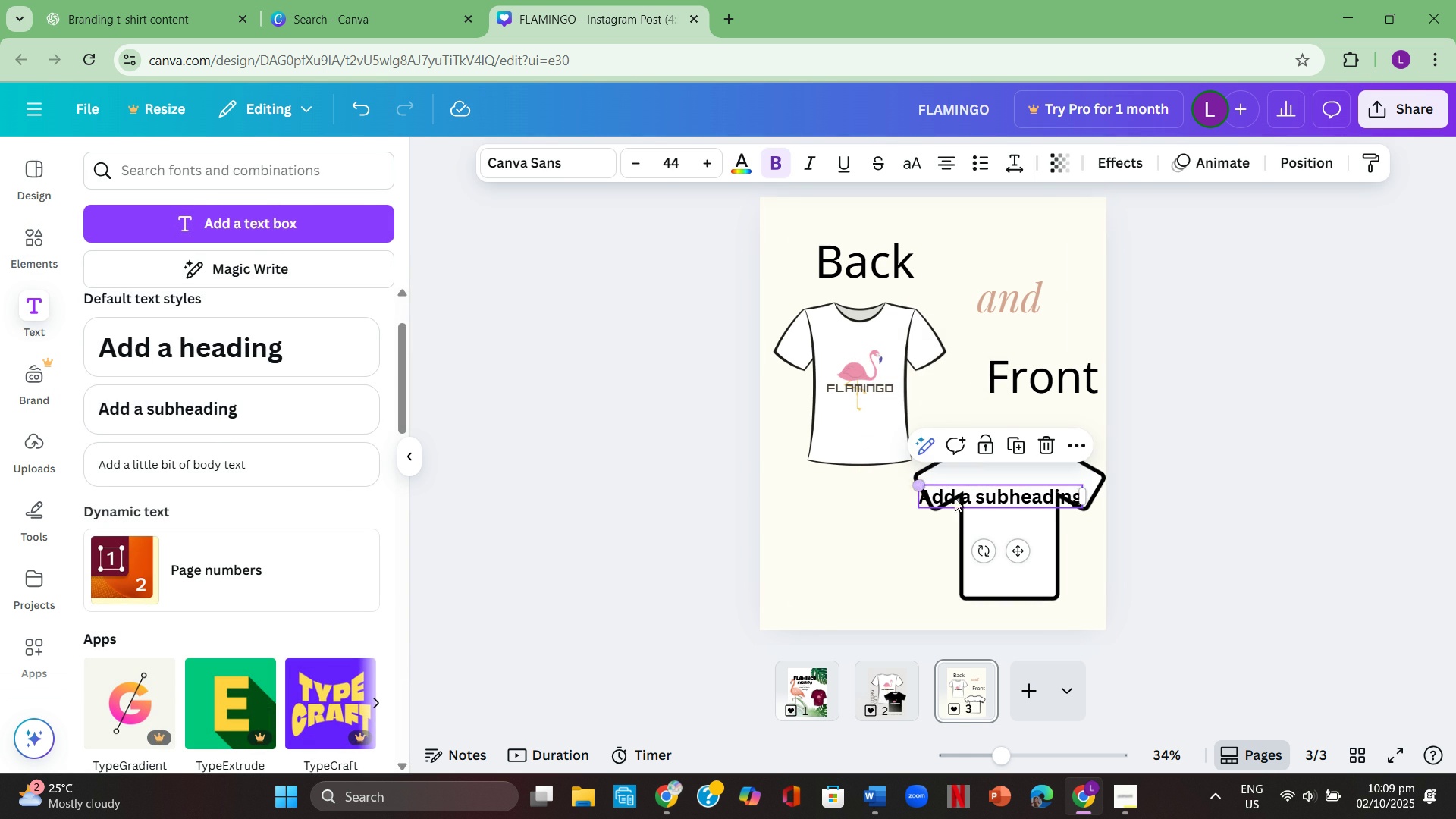 
left_click([985, 491])
 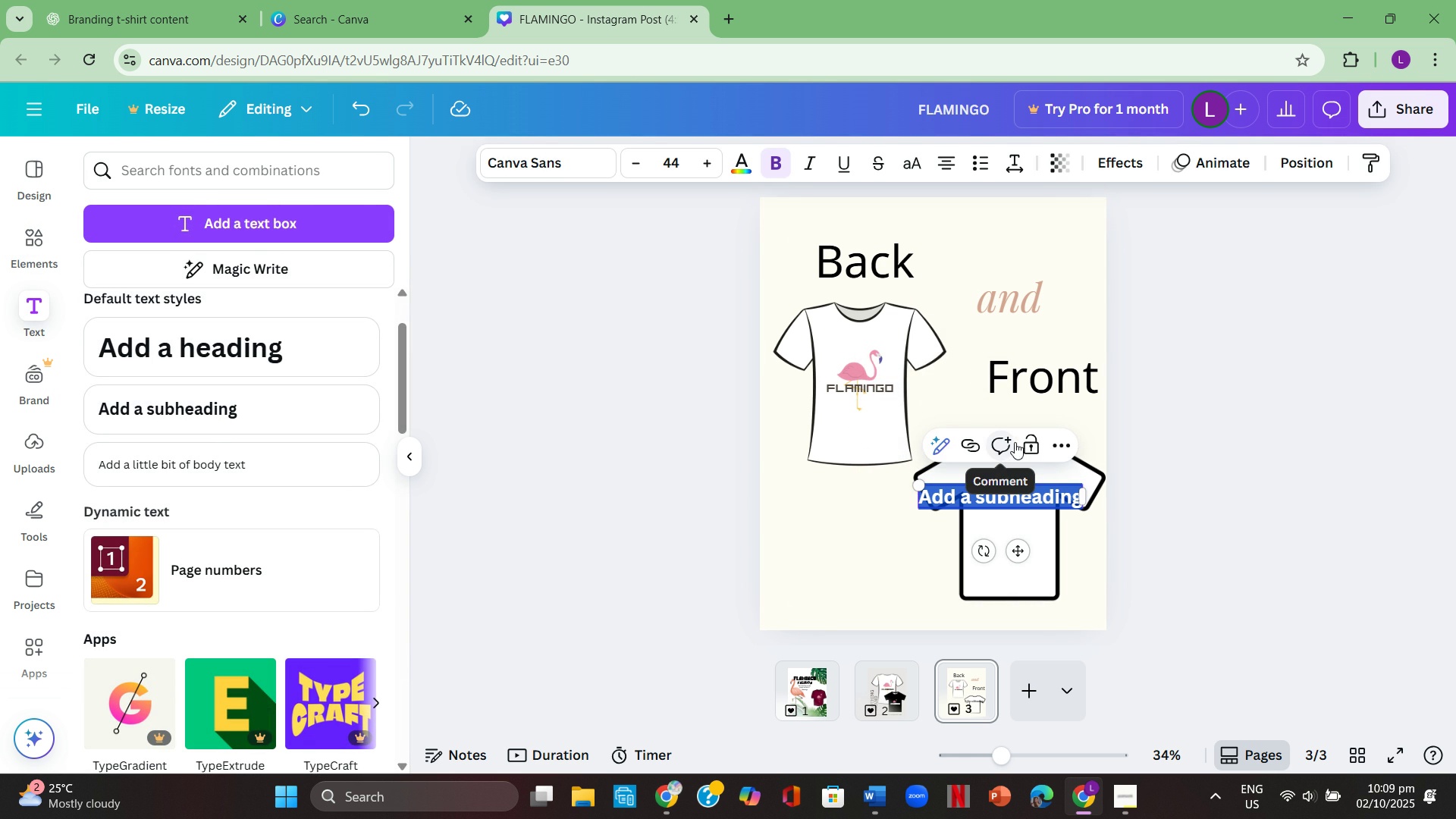 
key(Backspace)
type(one of a ku)
key(Backspace)
type(inf)
key(Backspace)
type(d)
 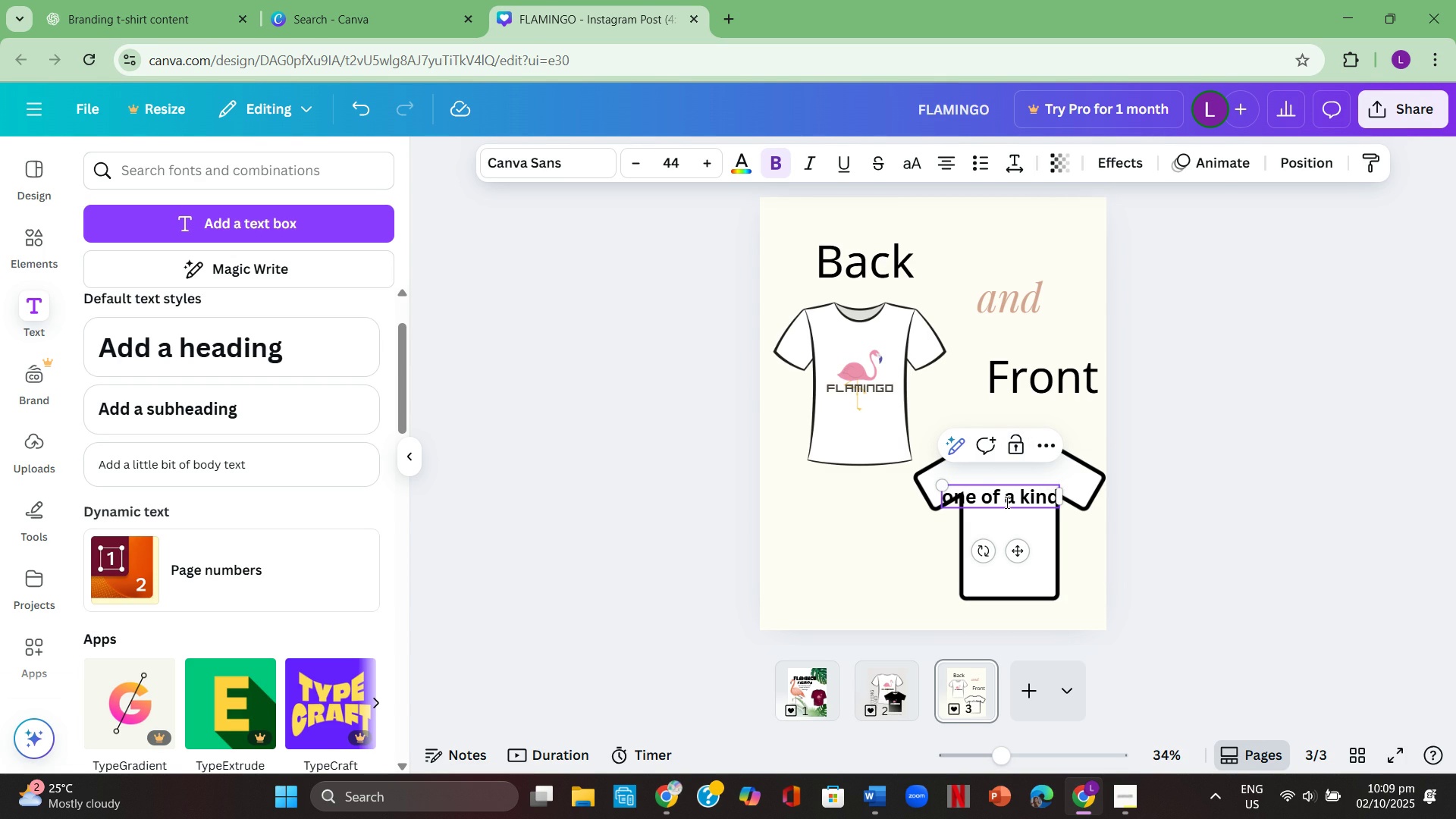 
left_click([1018, 500])
 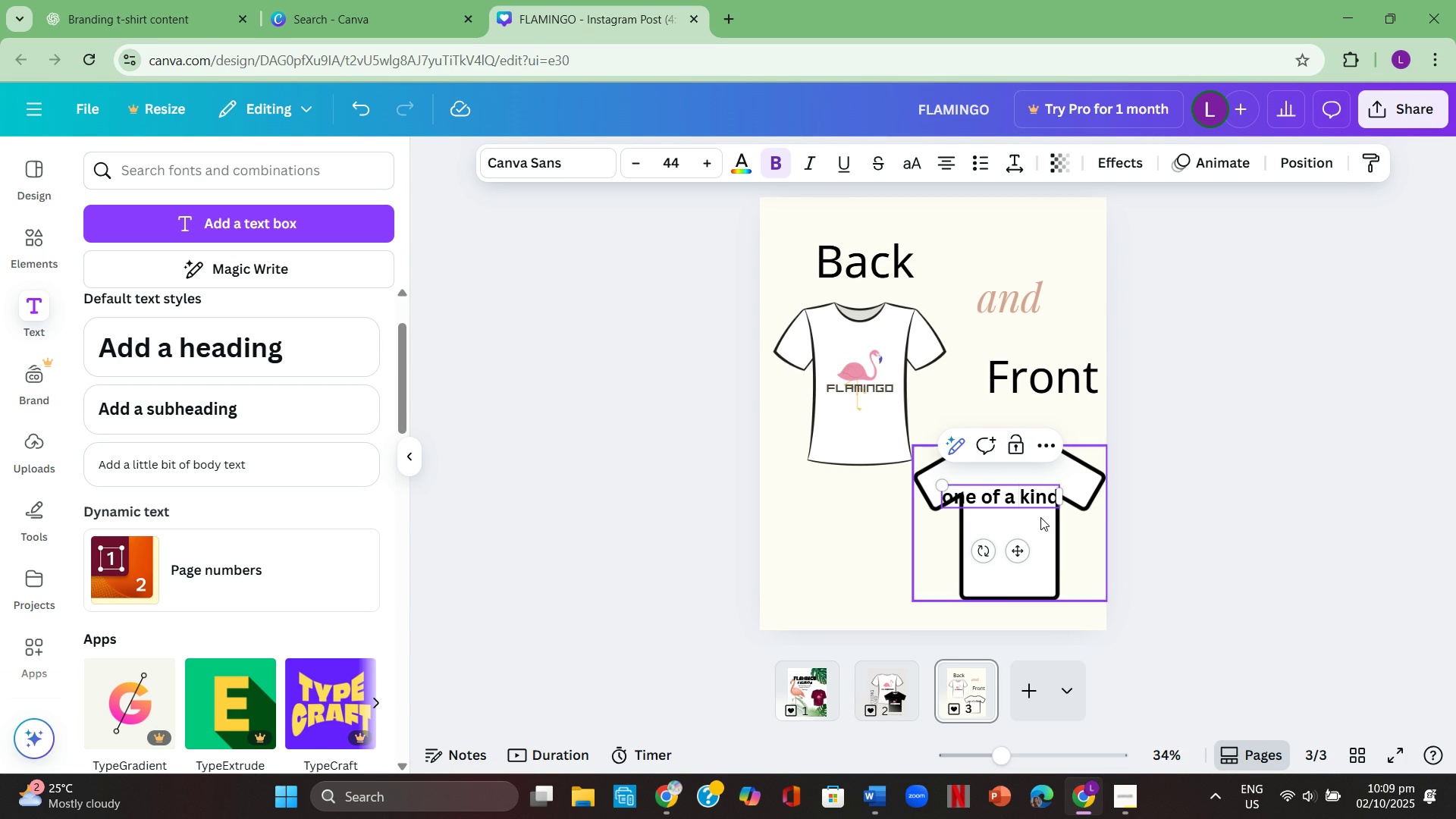 
key(Enter)
 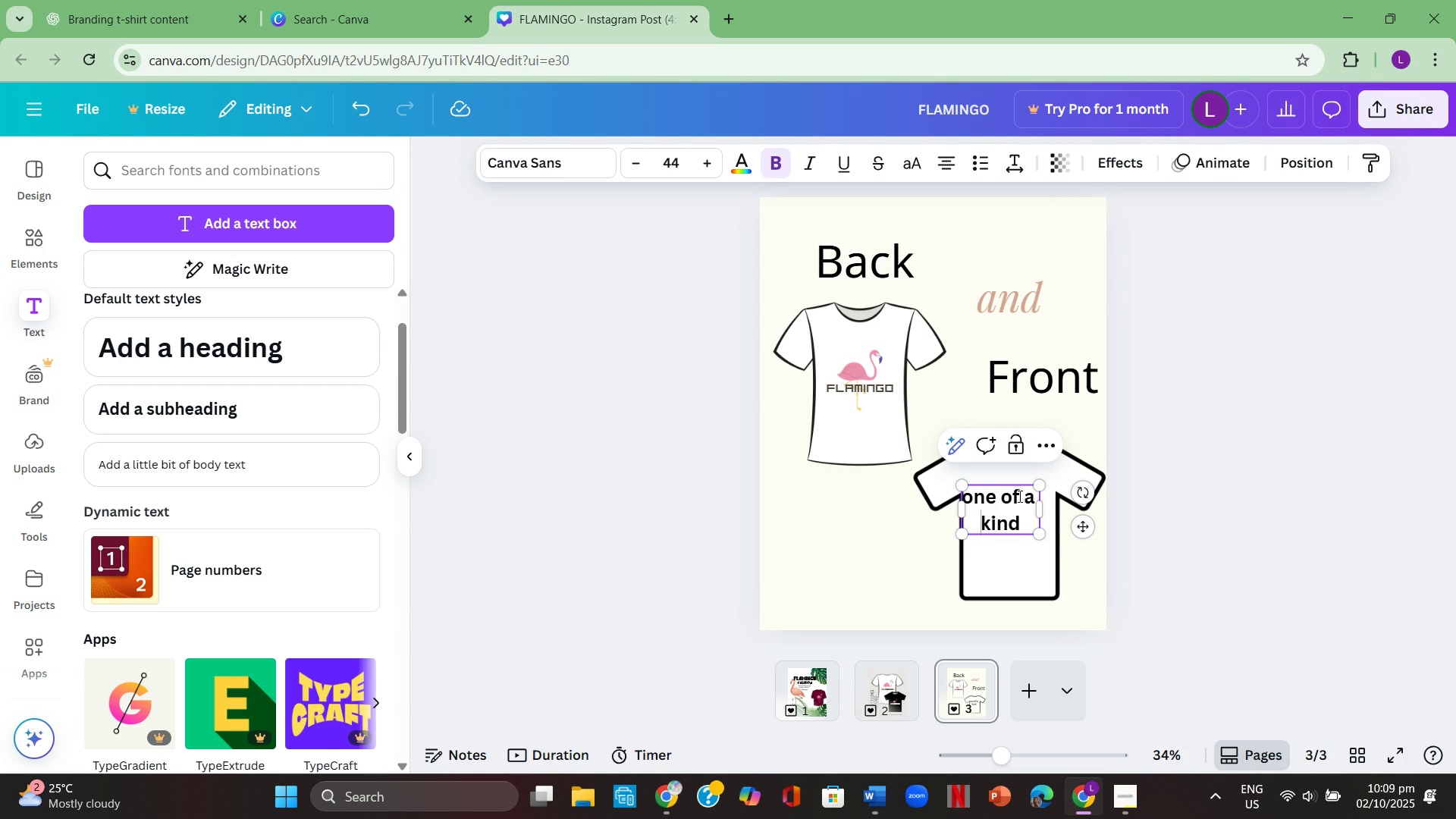 
left_click([1019, 496])
 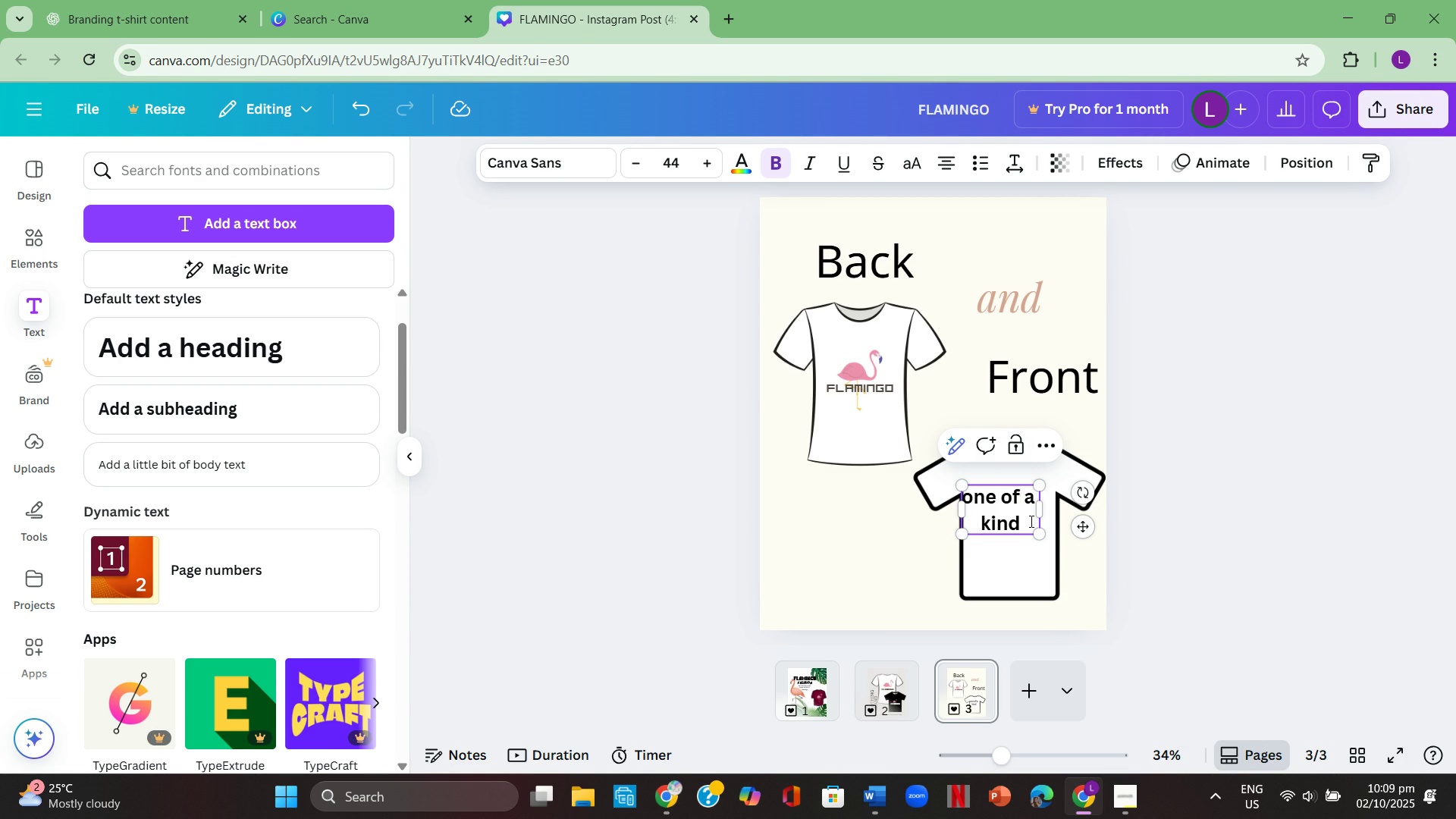 
key(Enter)
 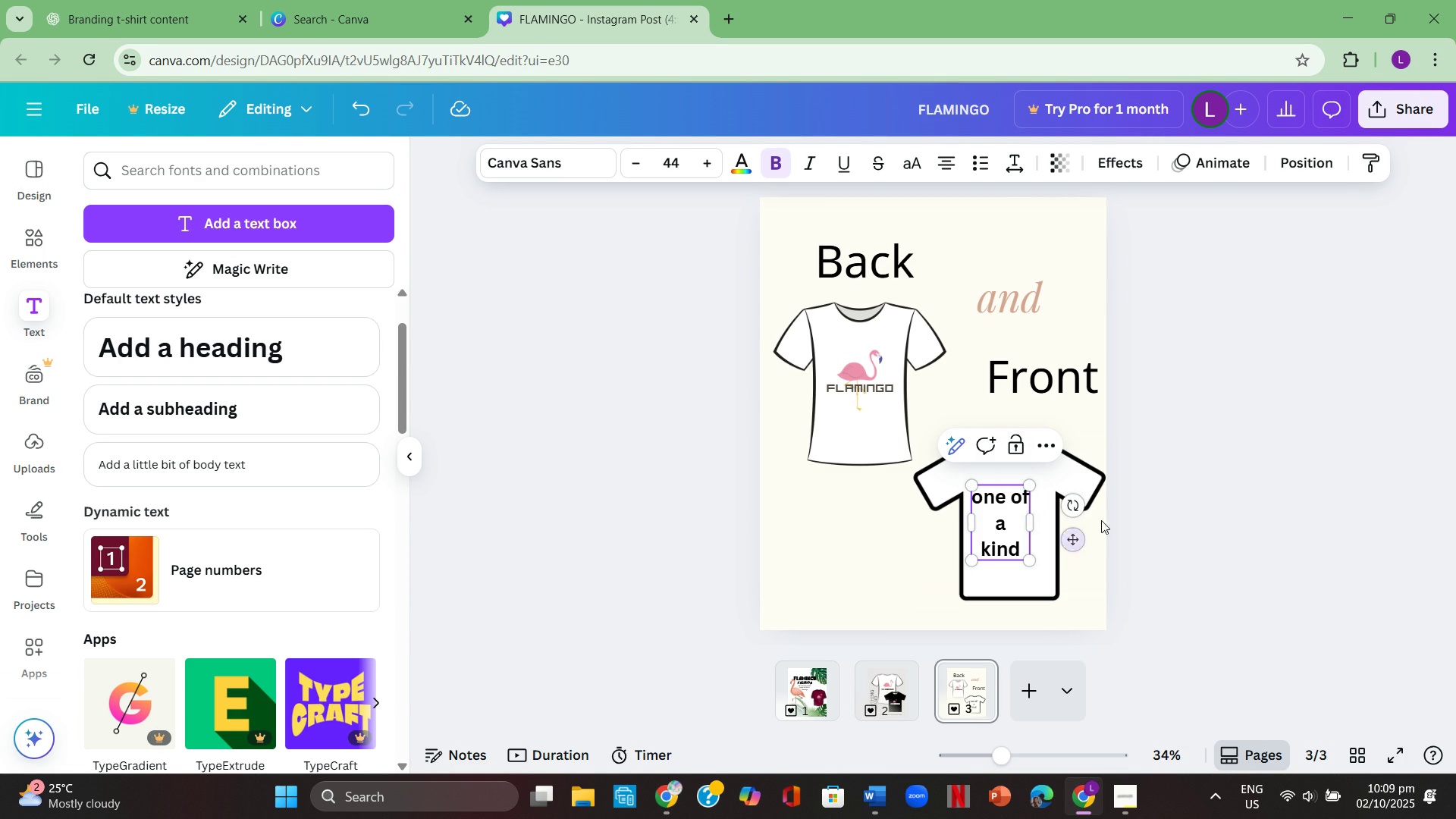 
left_click([1332, 529])
 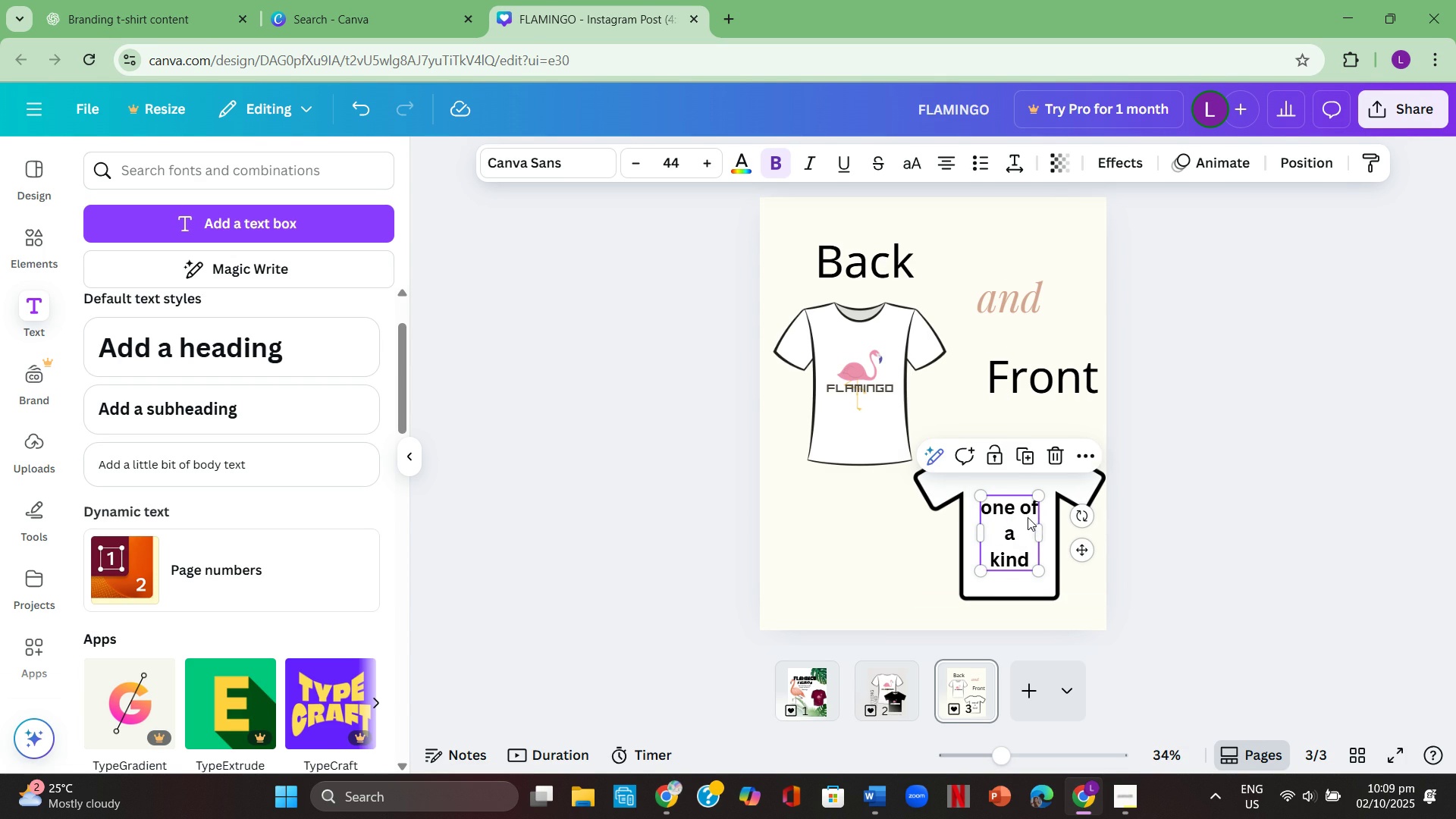 
left_click([1022, 510])
 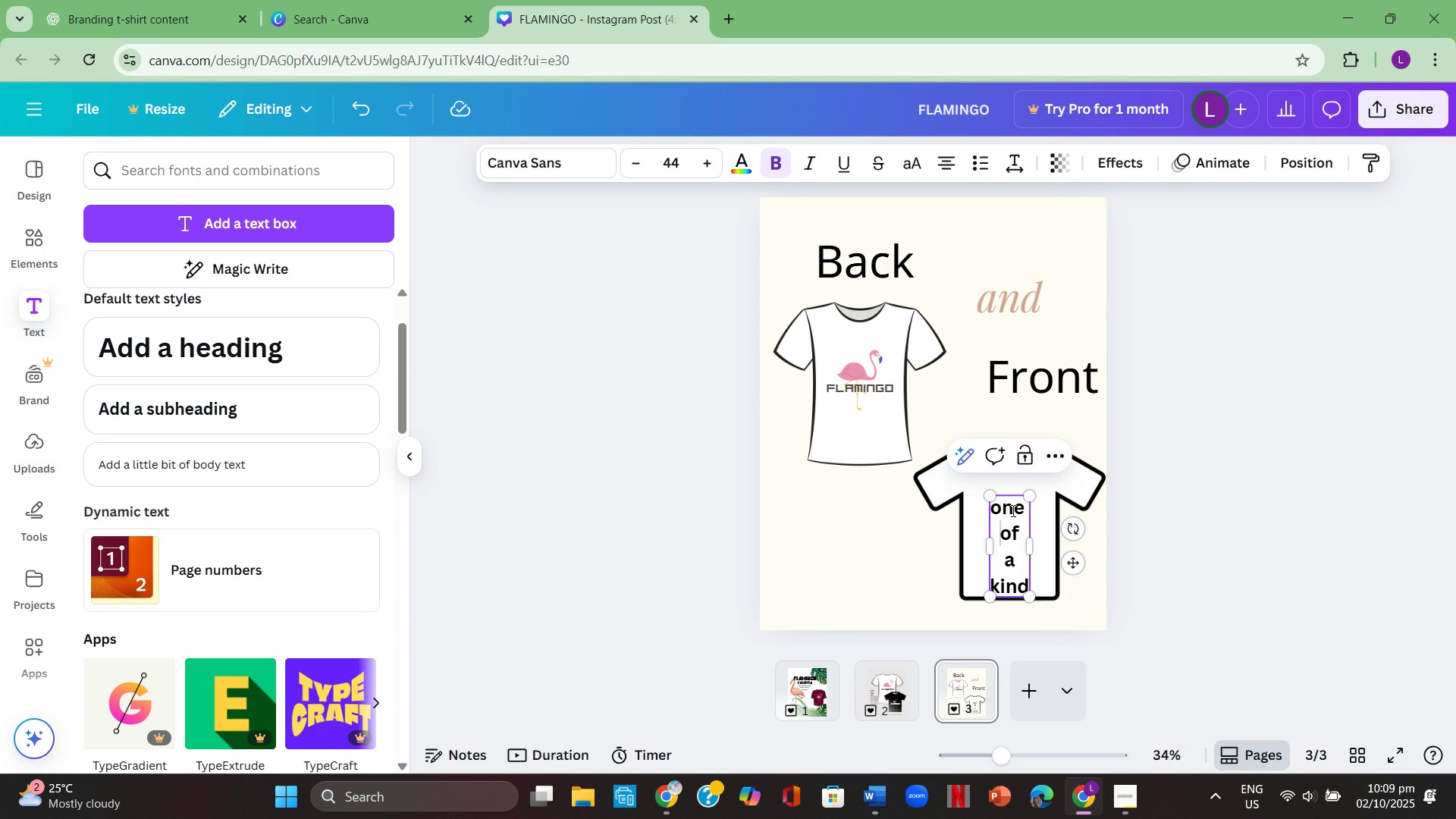 
key(Enter)
 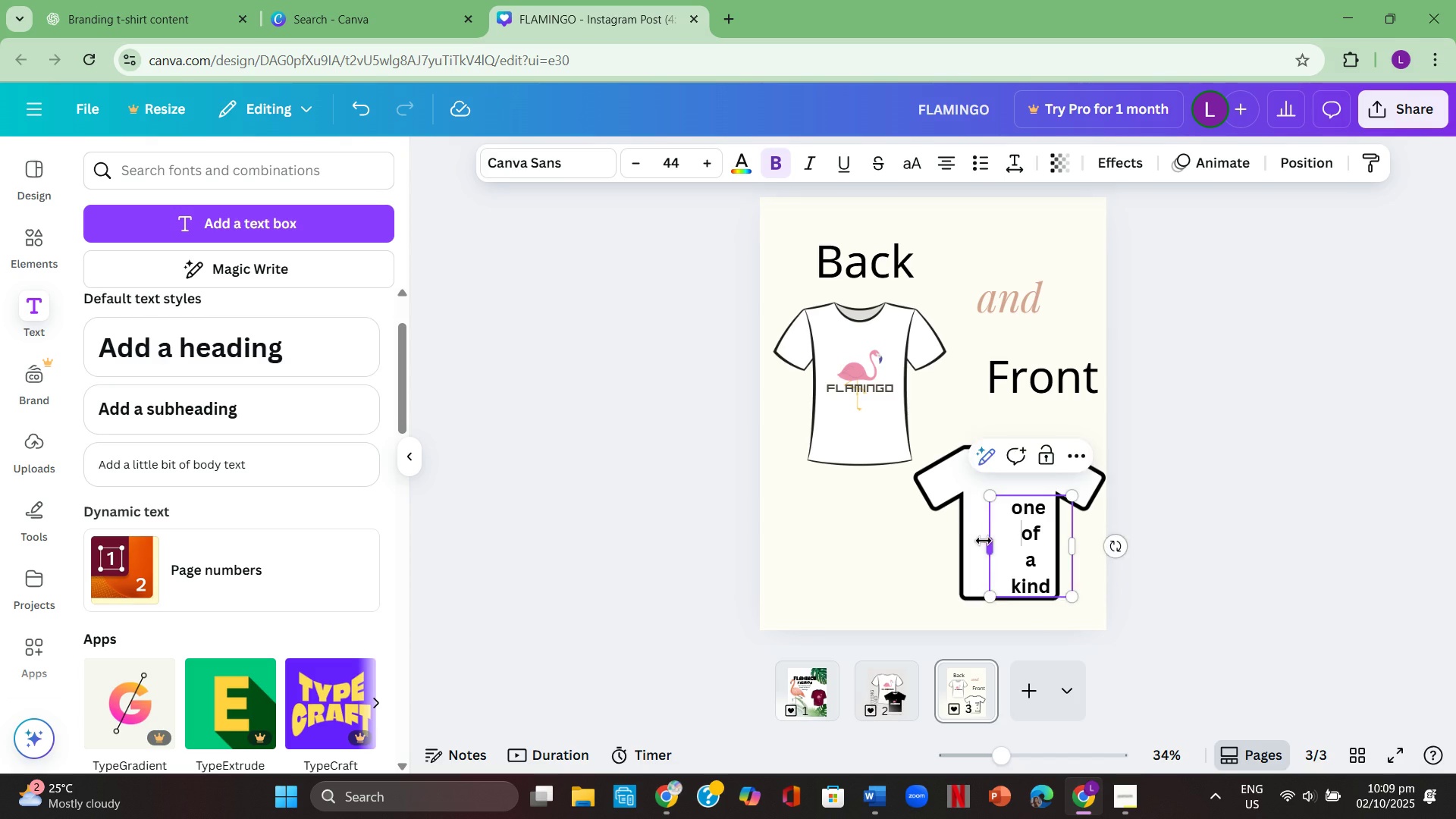 
left_click([1228, 560])
 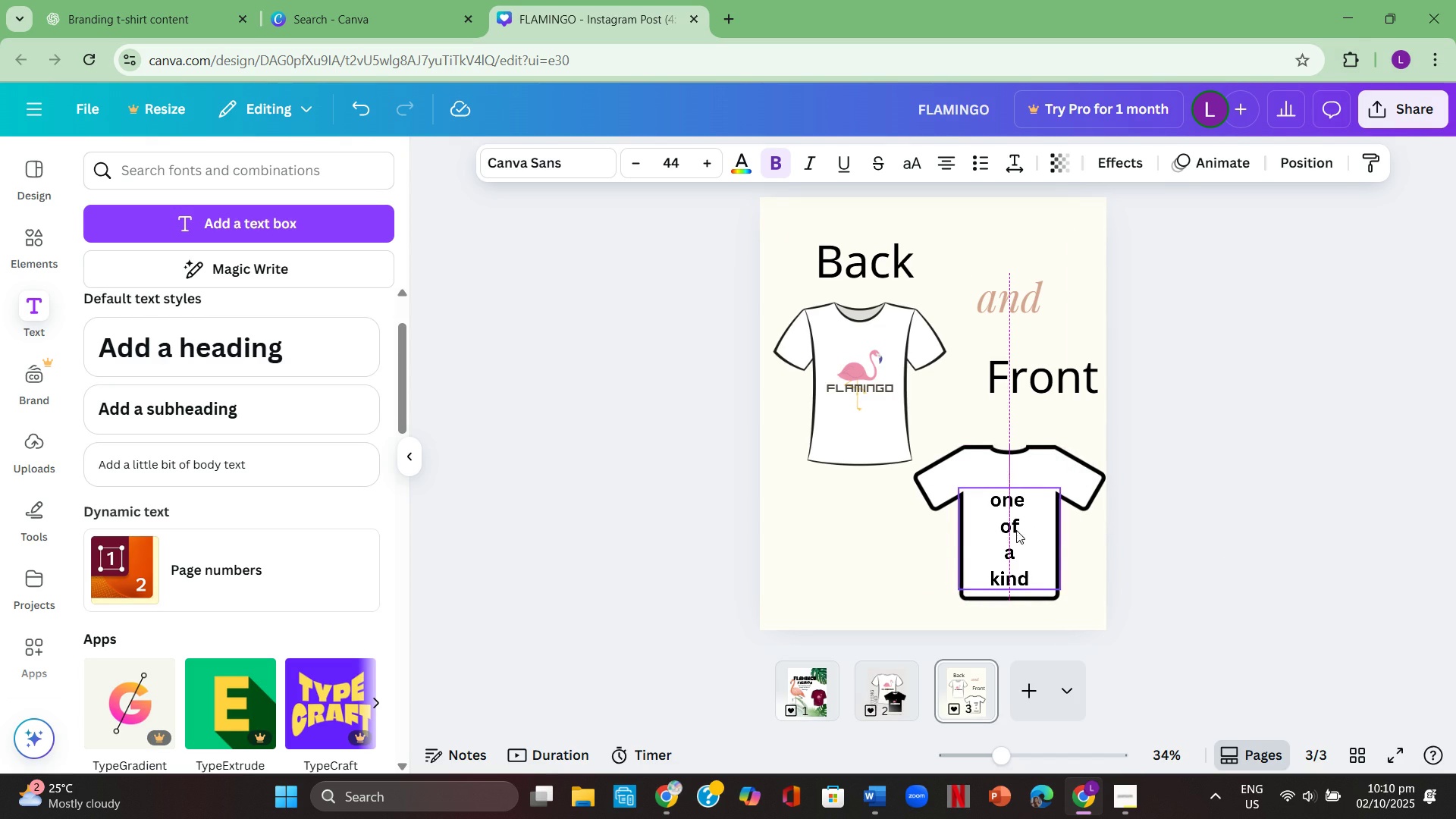 
left_click([1012, 538])
 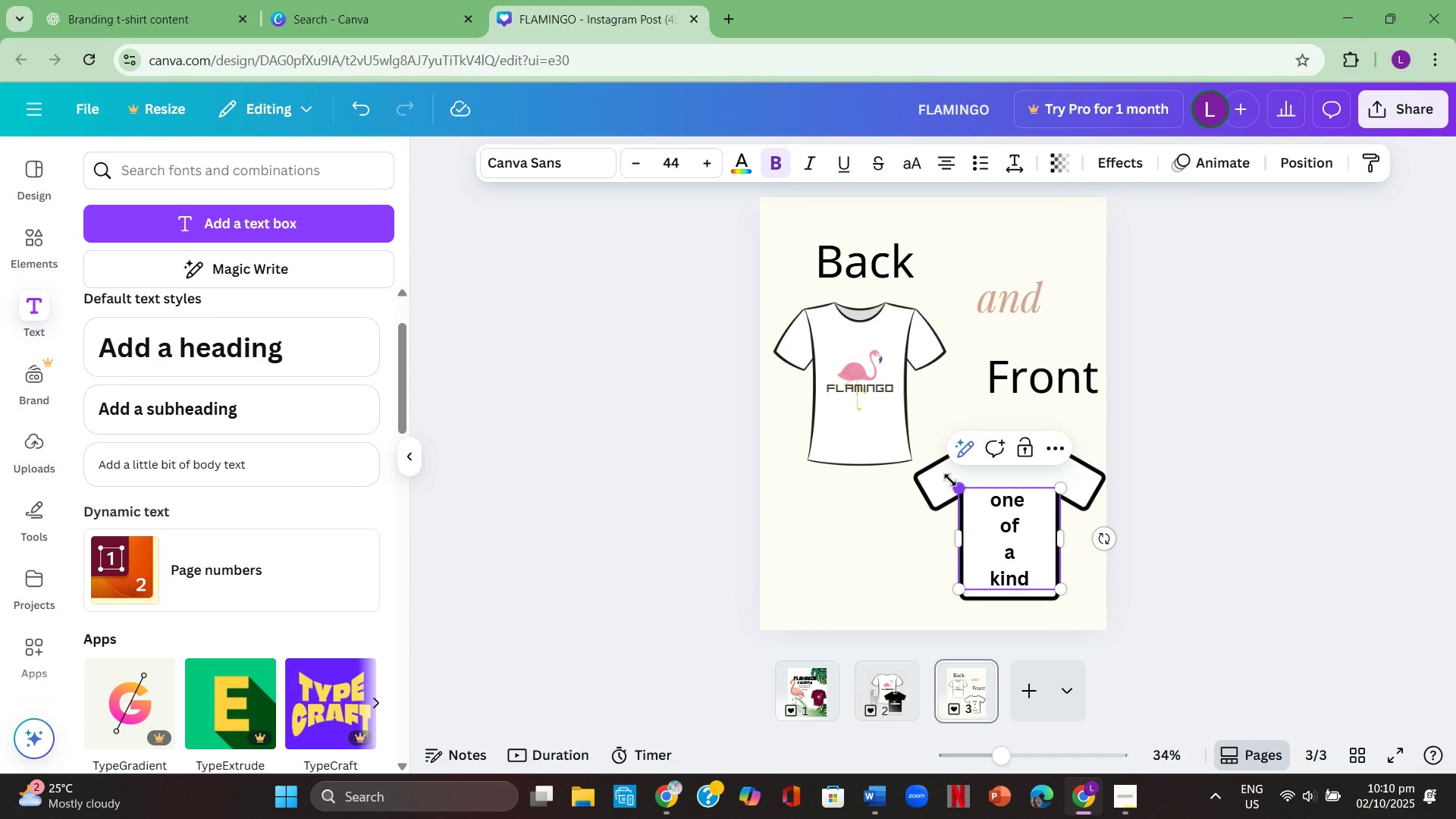 
wait(5.58)
 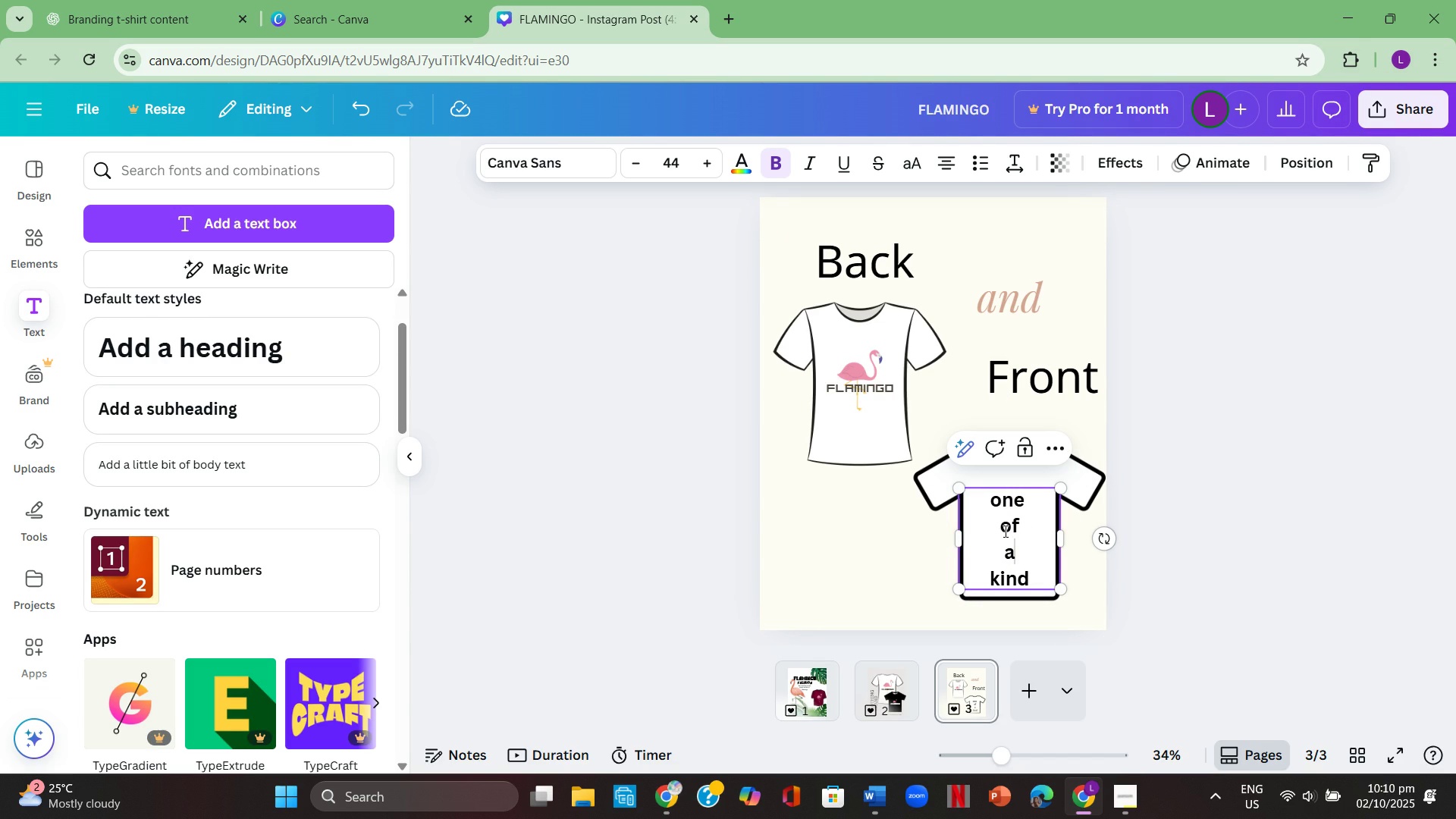 
left_click([1207, 467])
 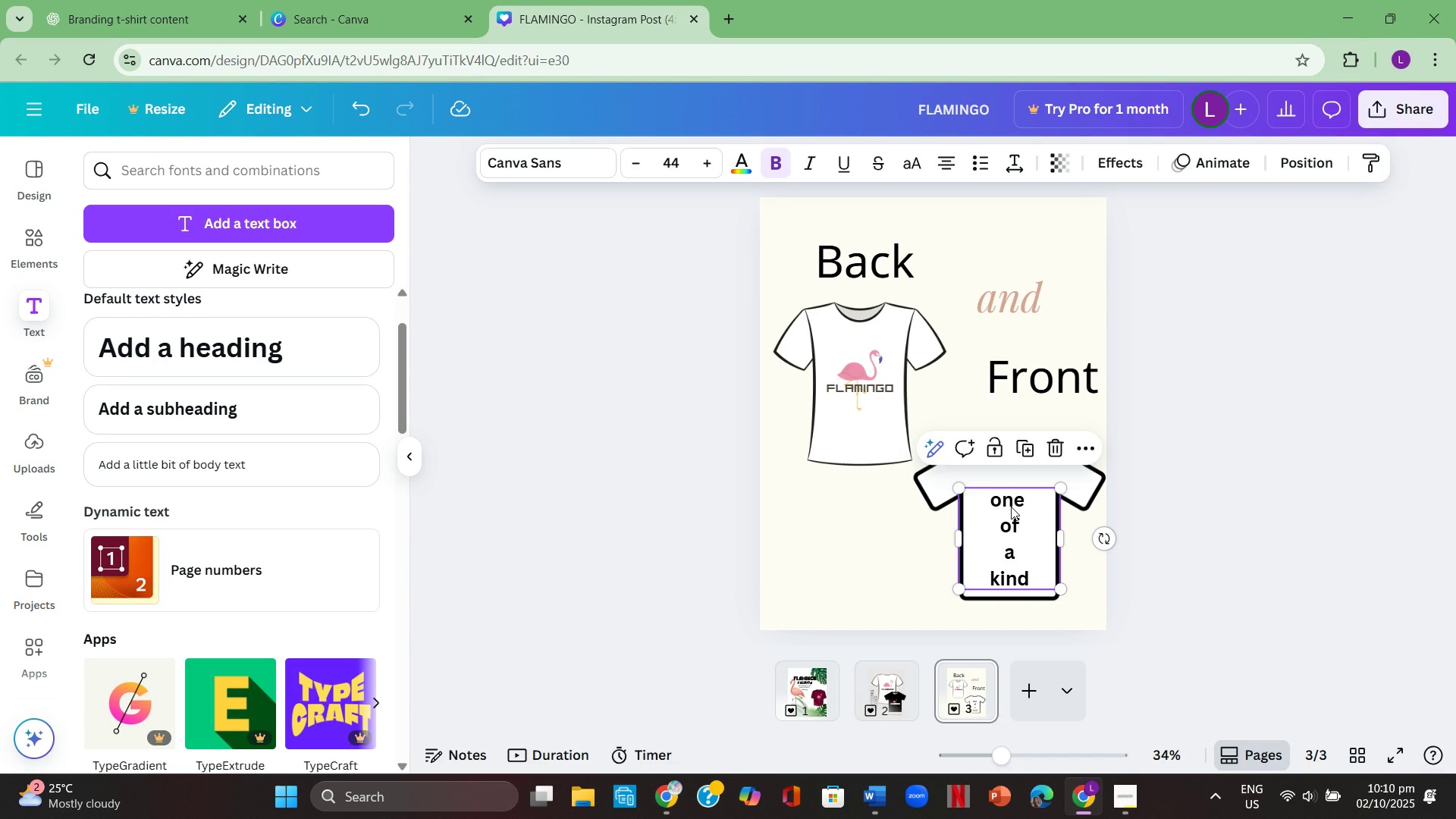 
double_click([1011, 507])
 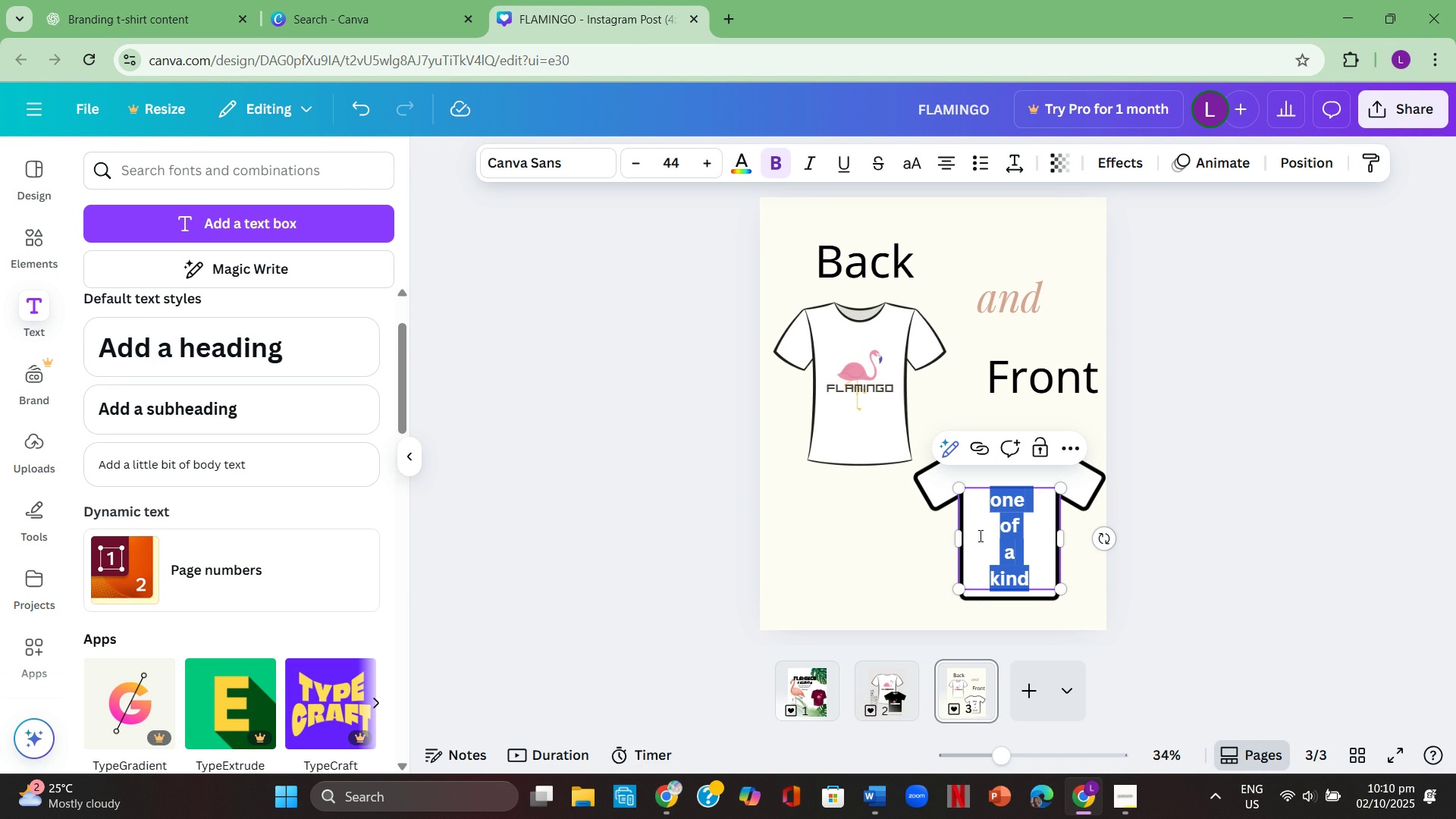 
wait(15.1)
 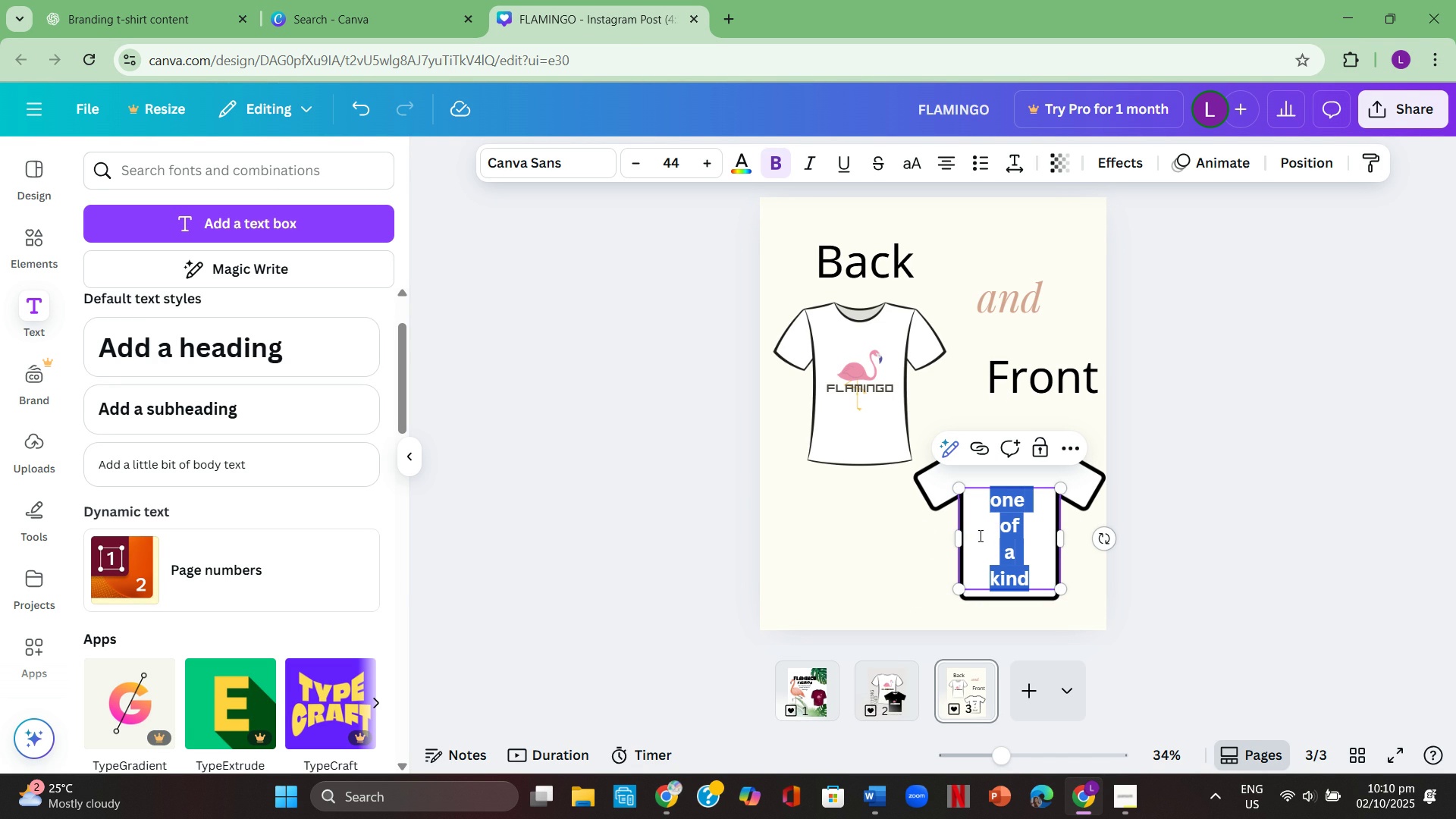 
key(Backspace)
 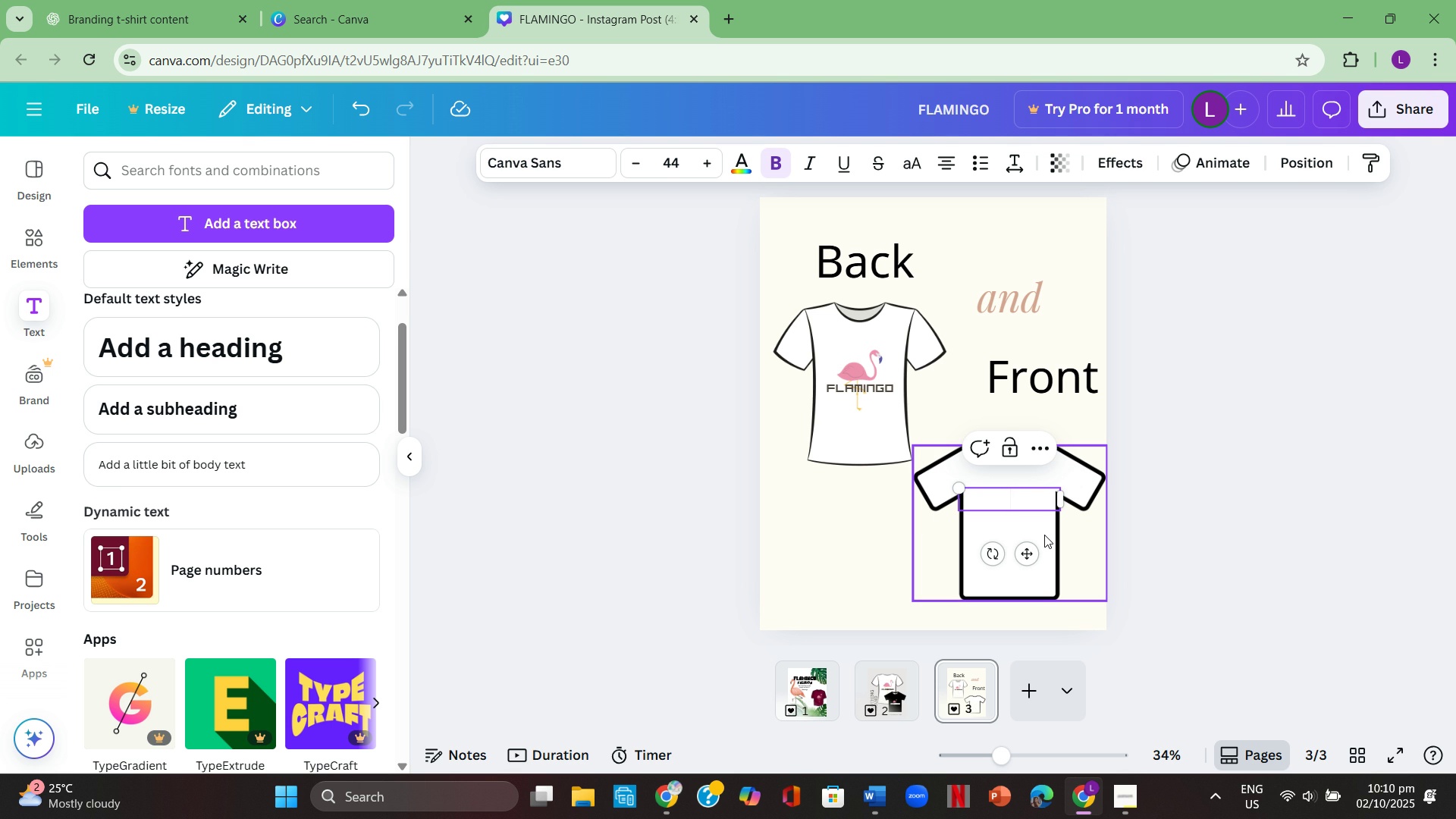 
wait(21.24)
 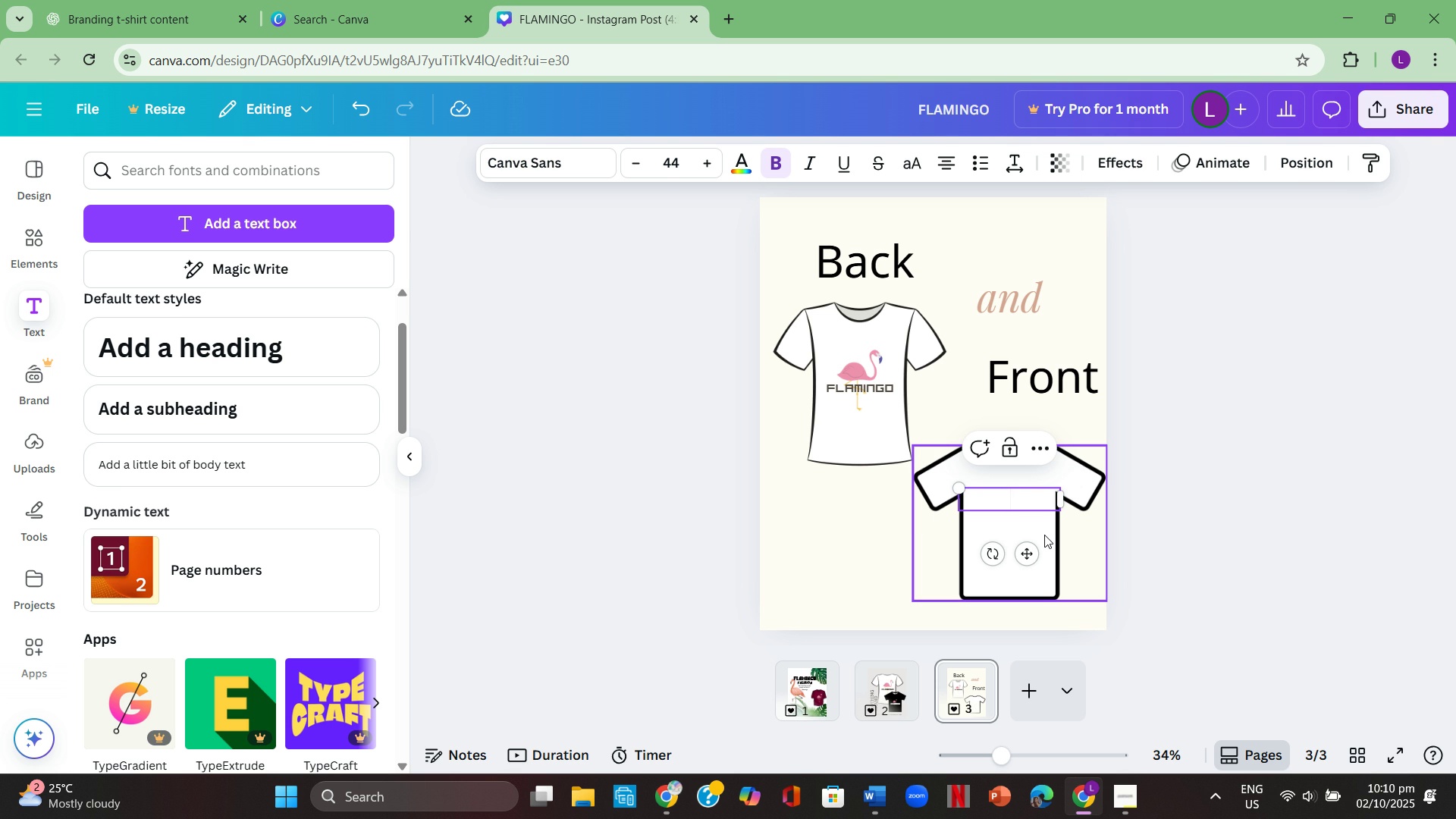 
left_click([871, 803])
 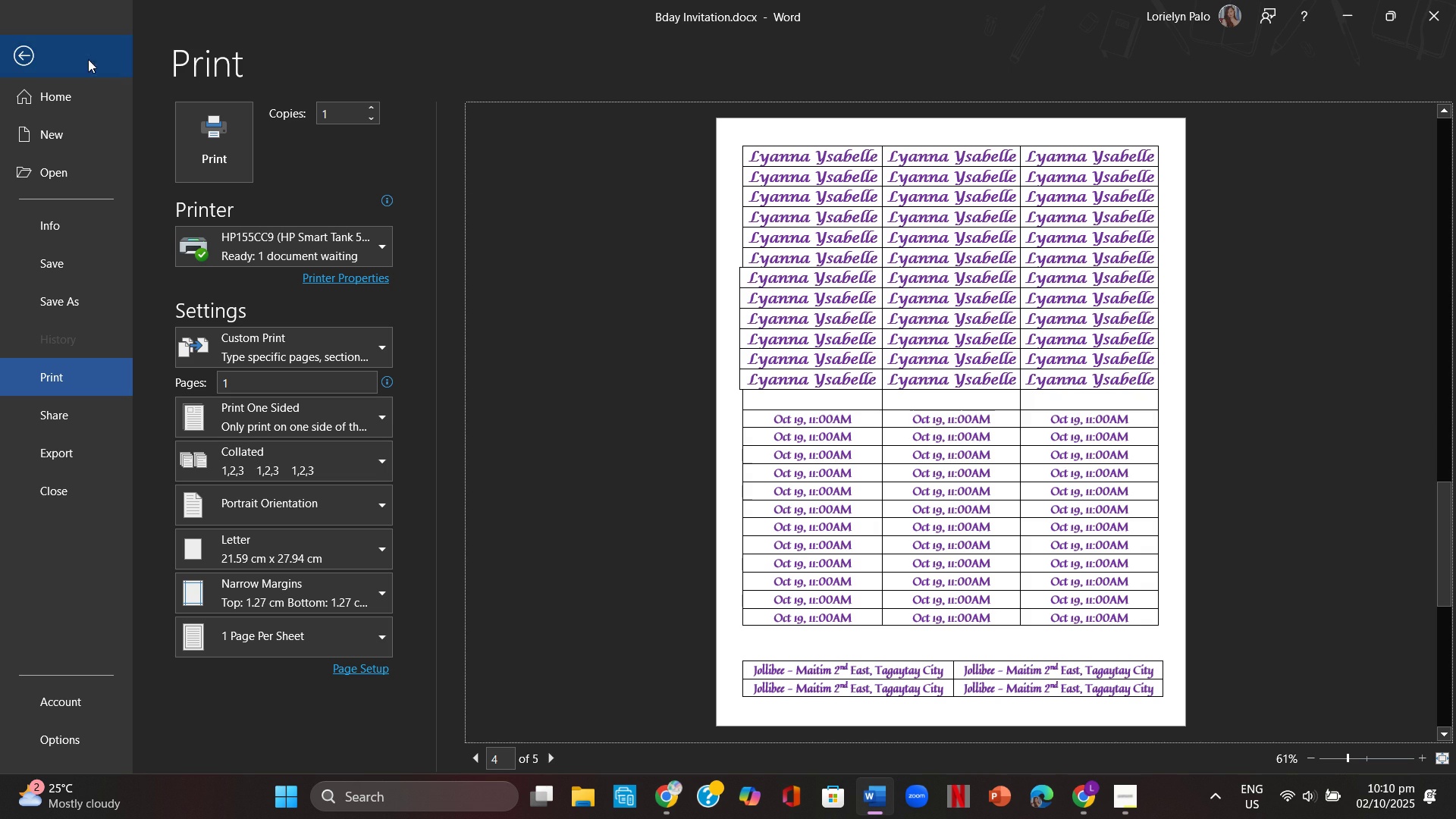 
left_click([0, 45])